 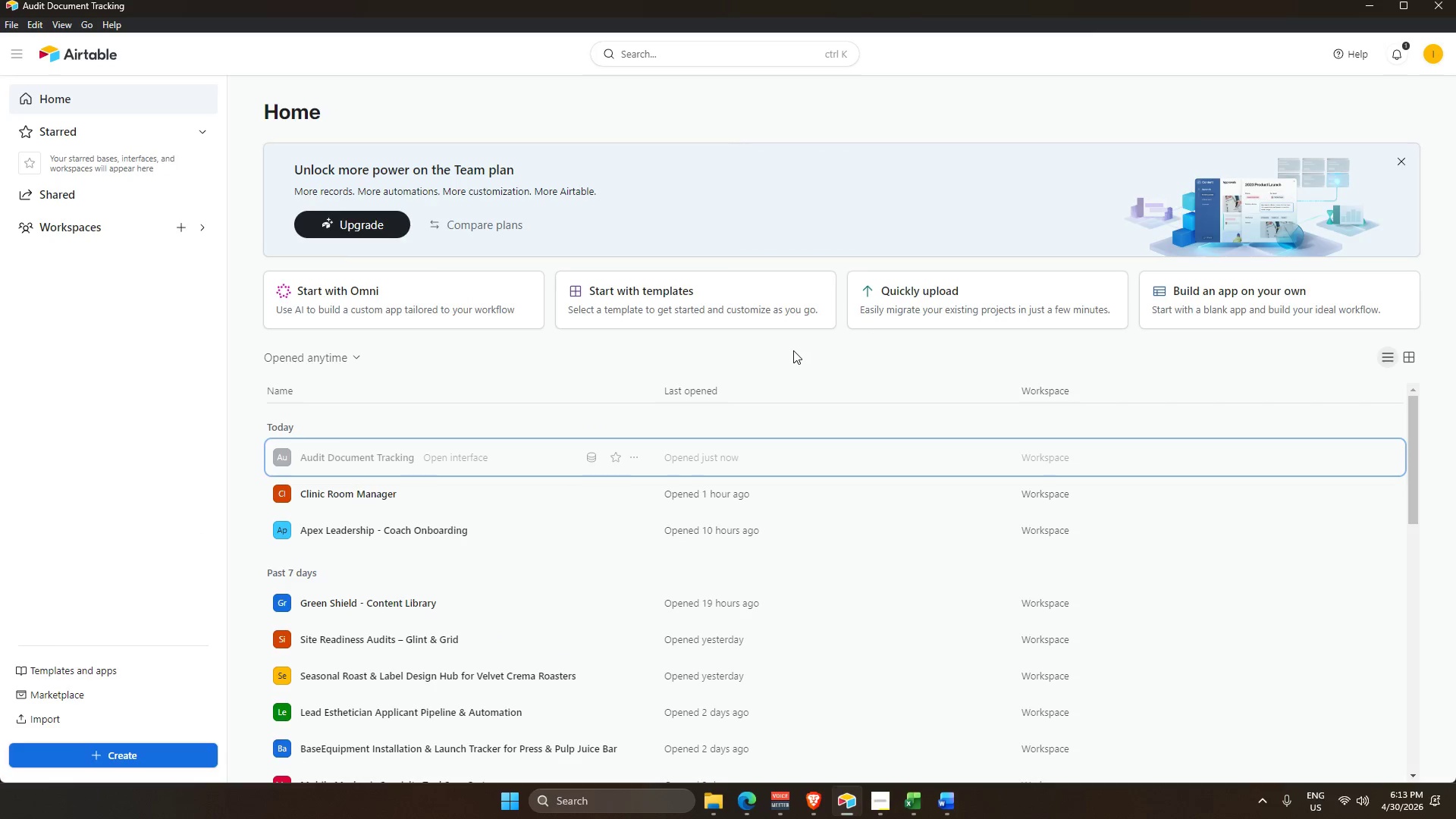 
left_click([86, 66])
 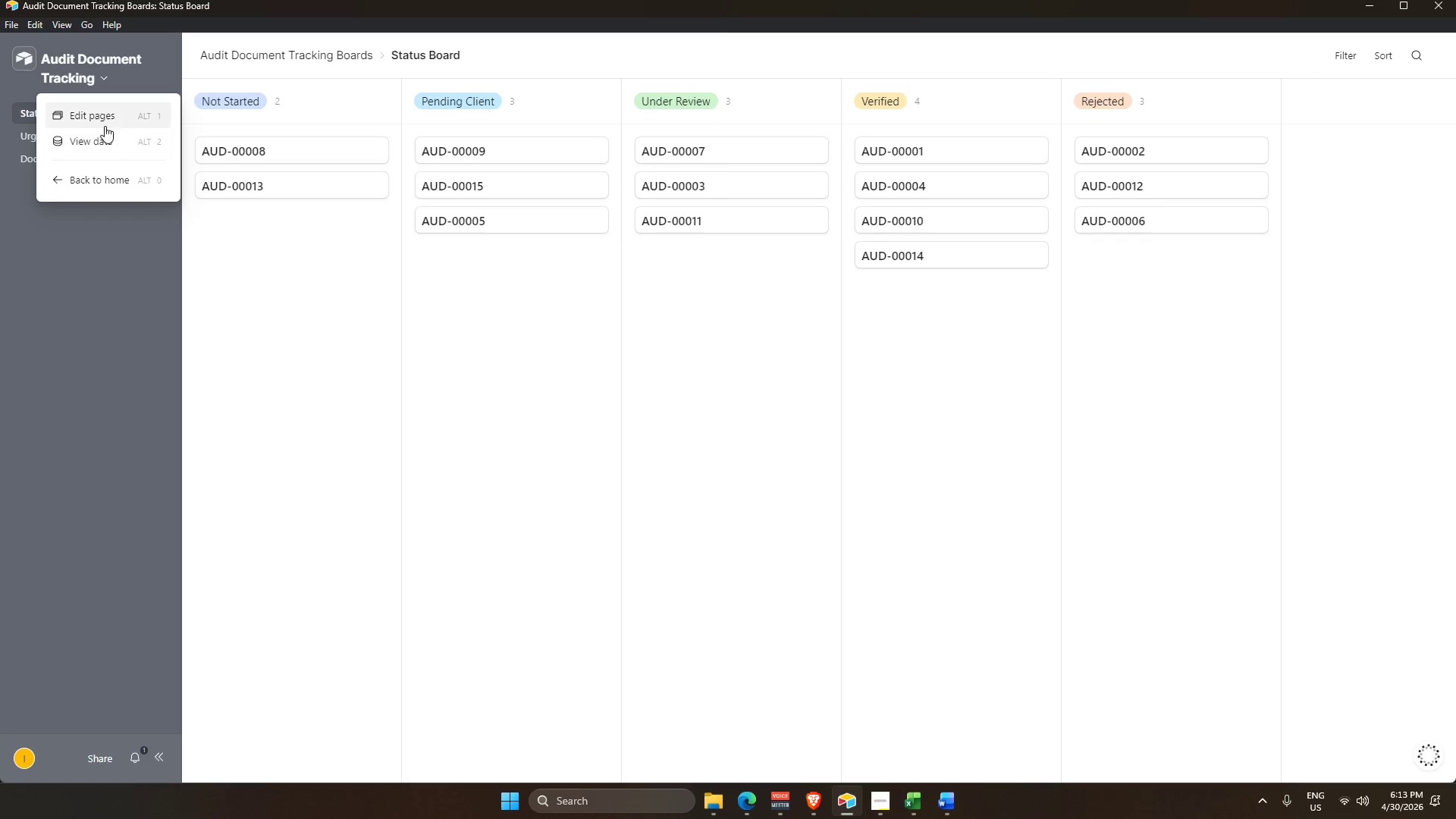 
left_click([100, 114])
 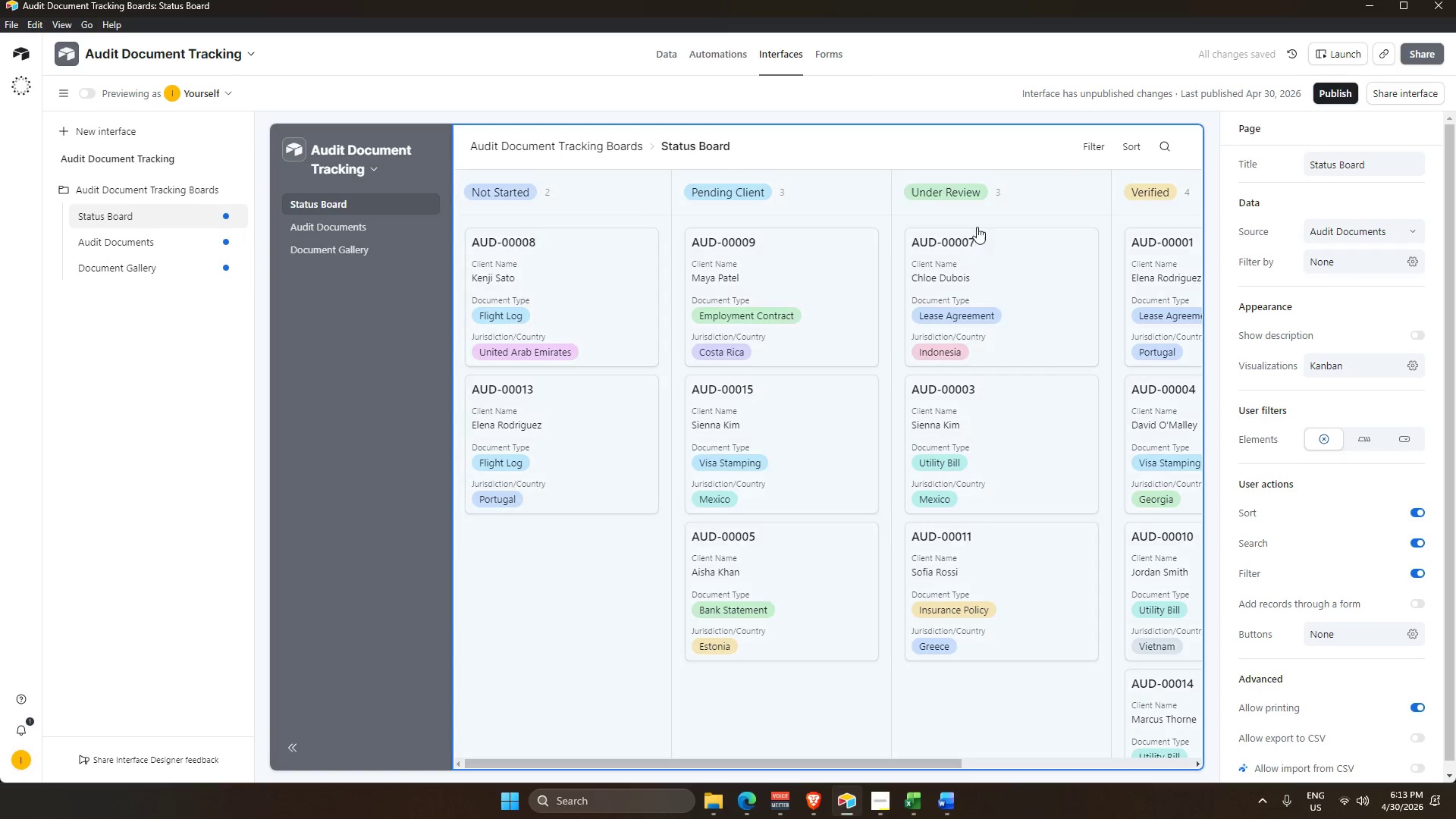 
left_click([387, 218])
 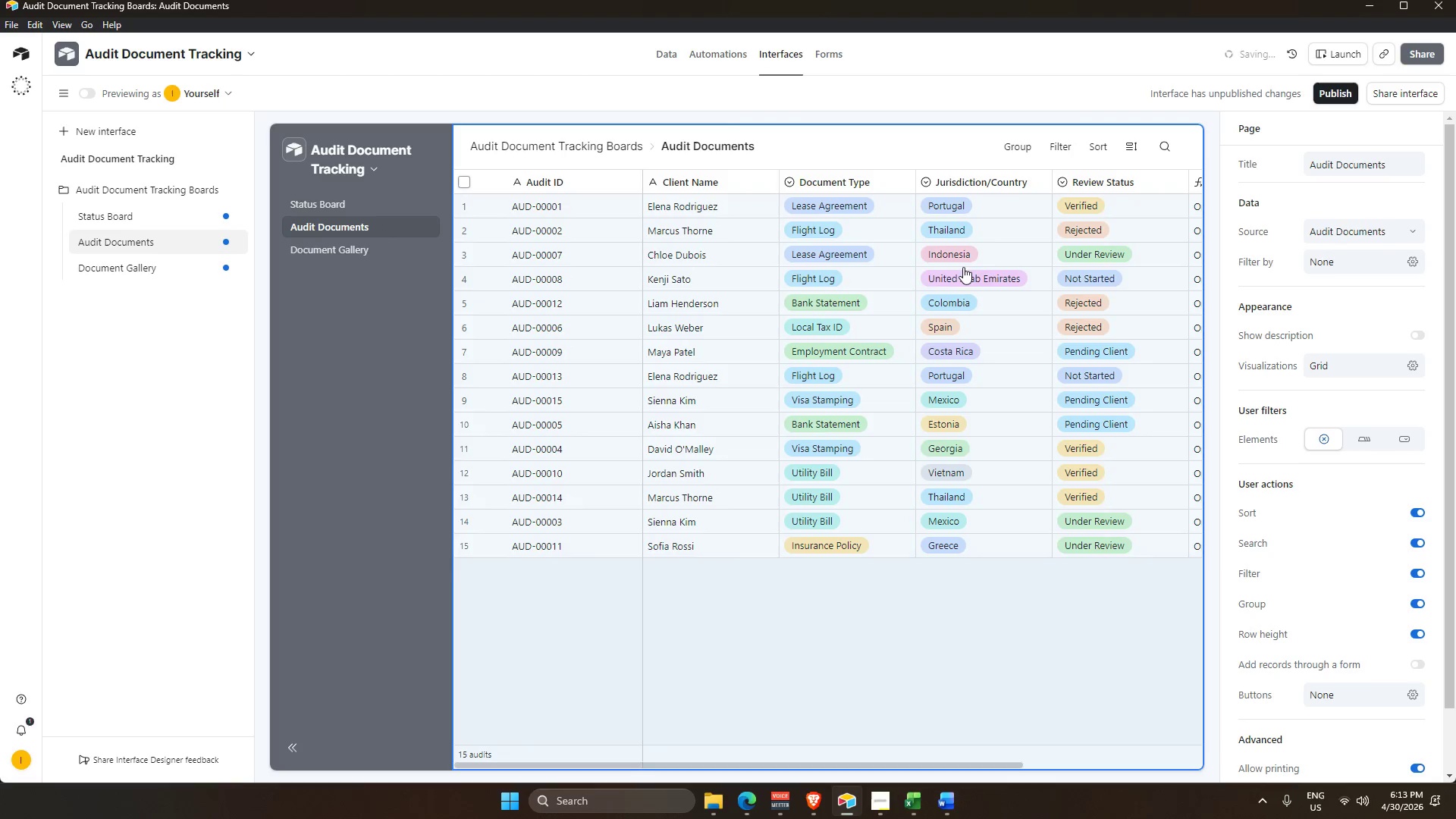 
scroll: coordinate [1100, 278], scroll_direction: up, amount: 4.0
 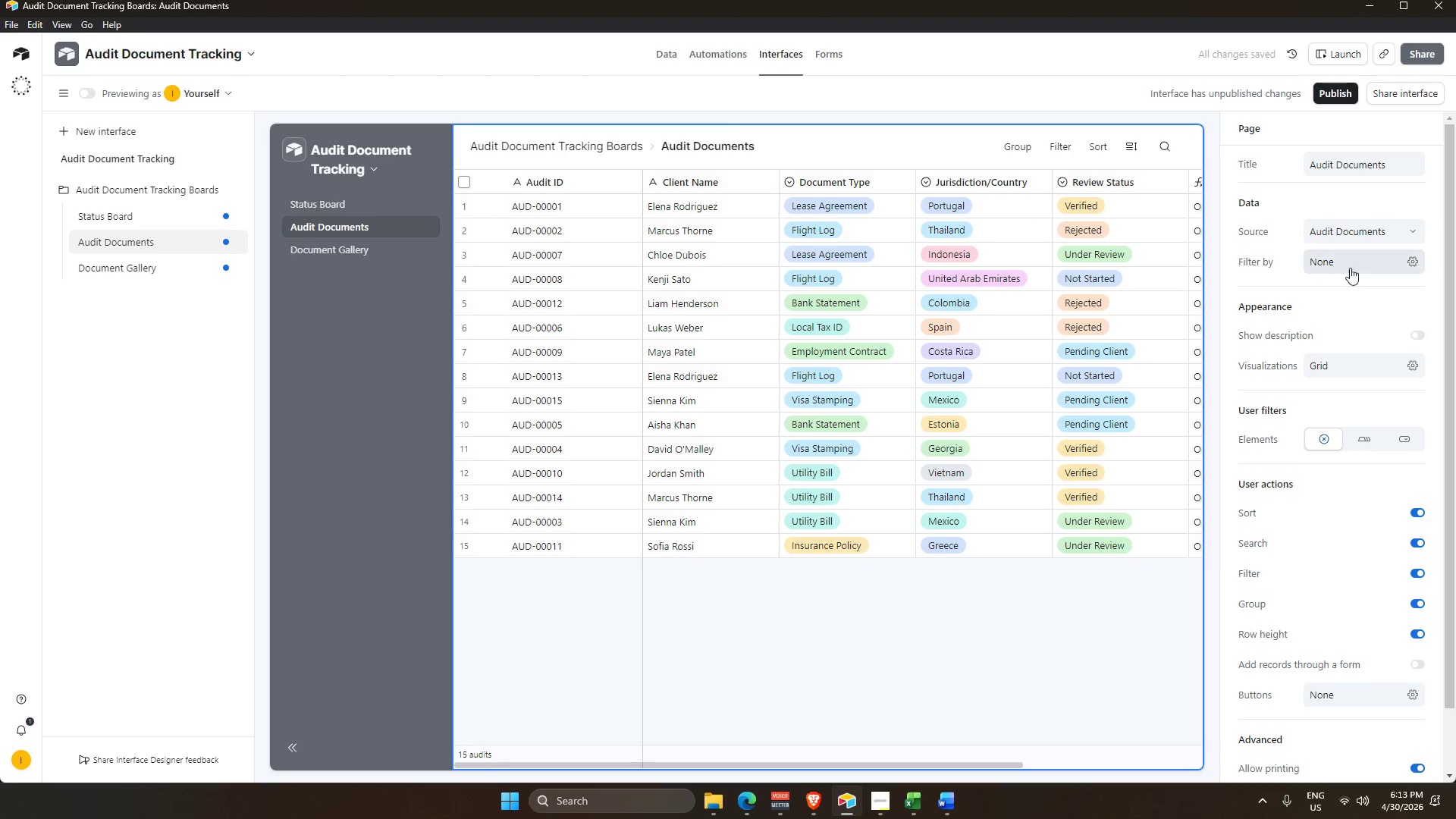 
left_click([1345, 260])
 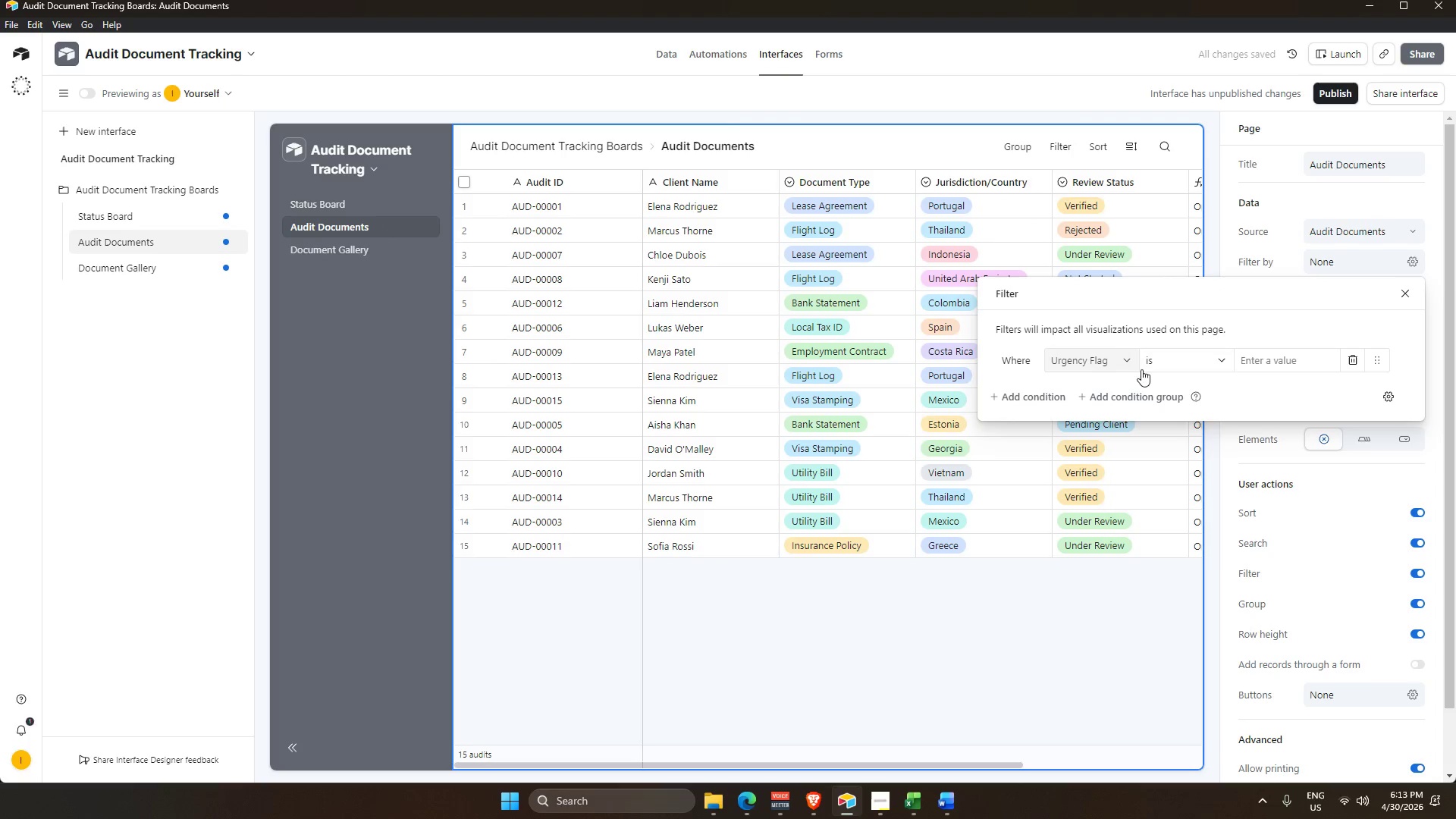 
left_click([1269, 364])
 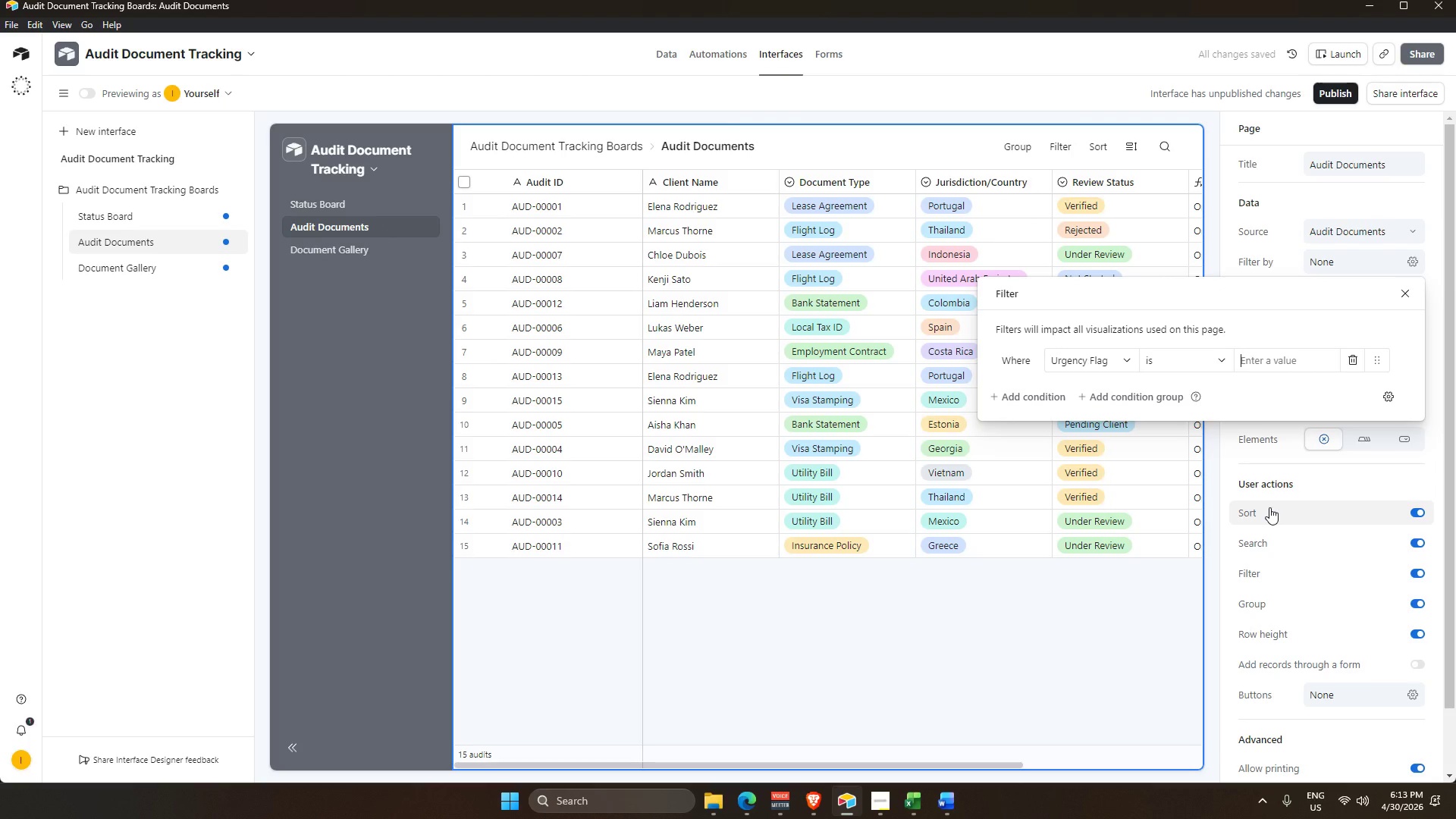 
key(Shift+U)
 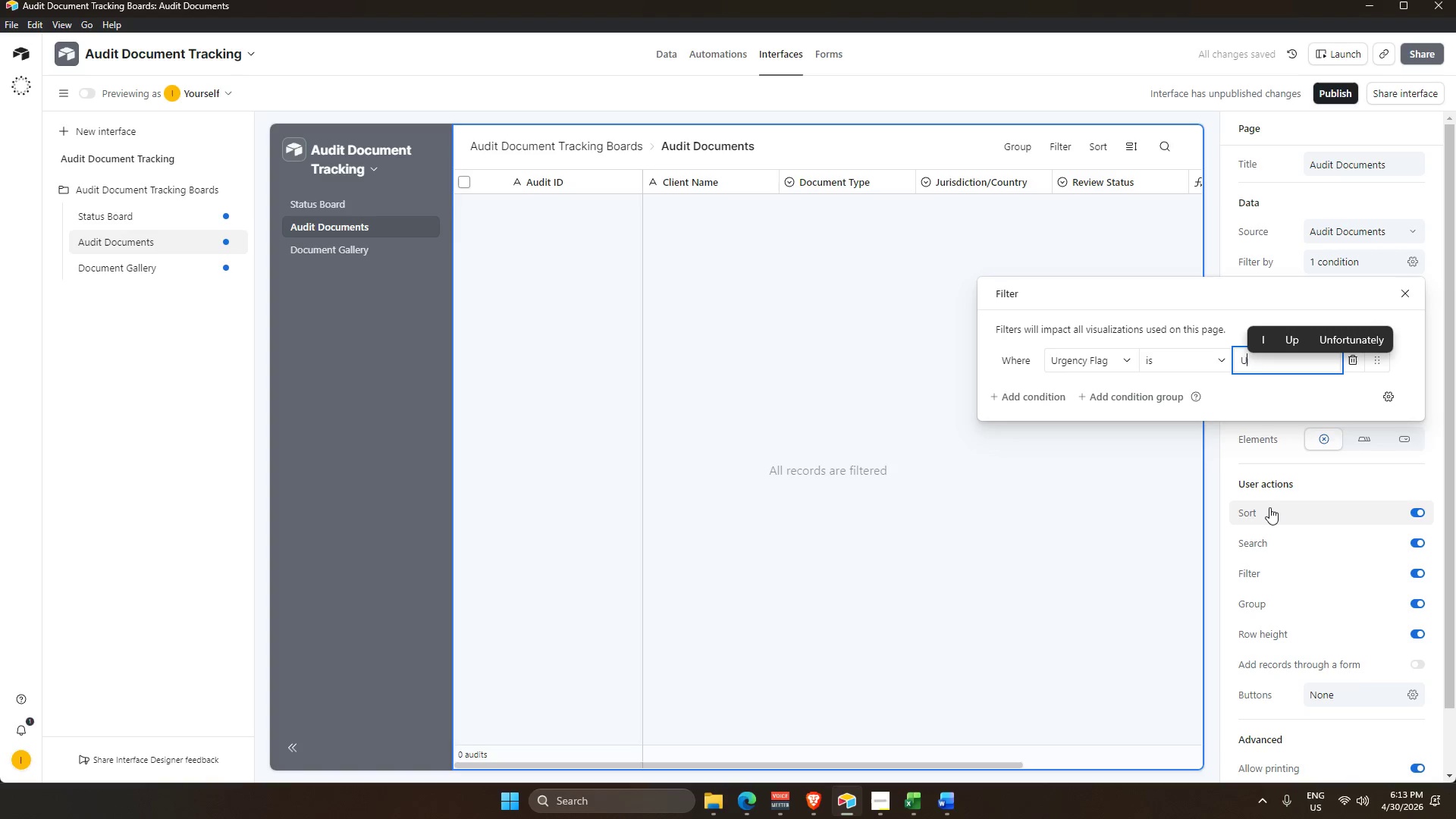 
wait(7.0)
 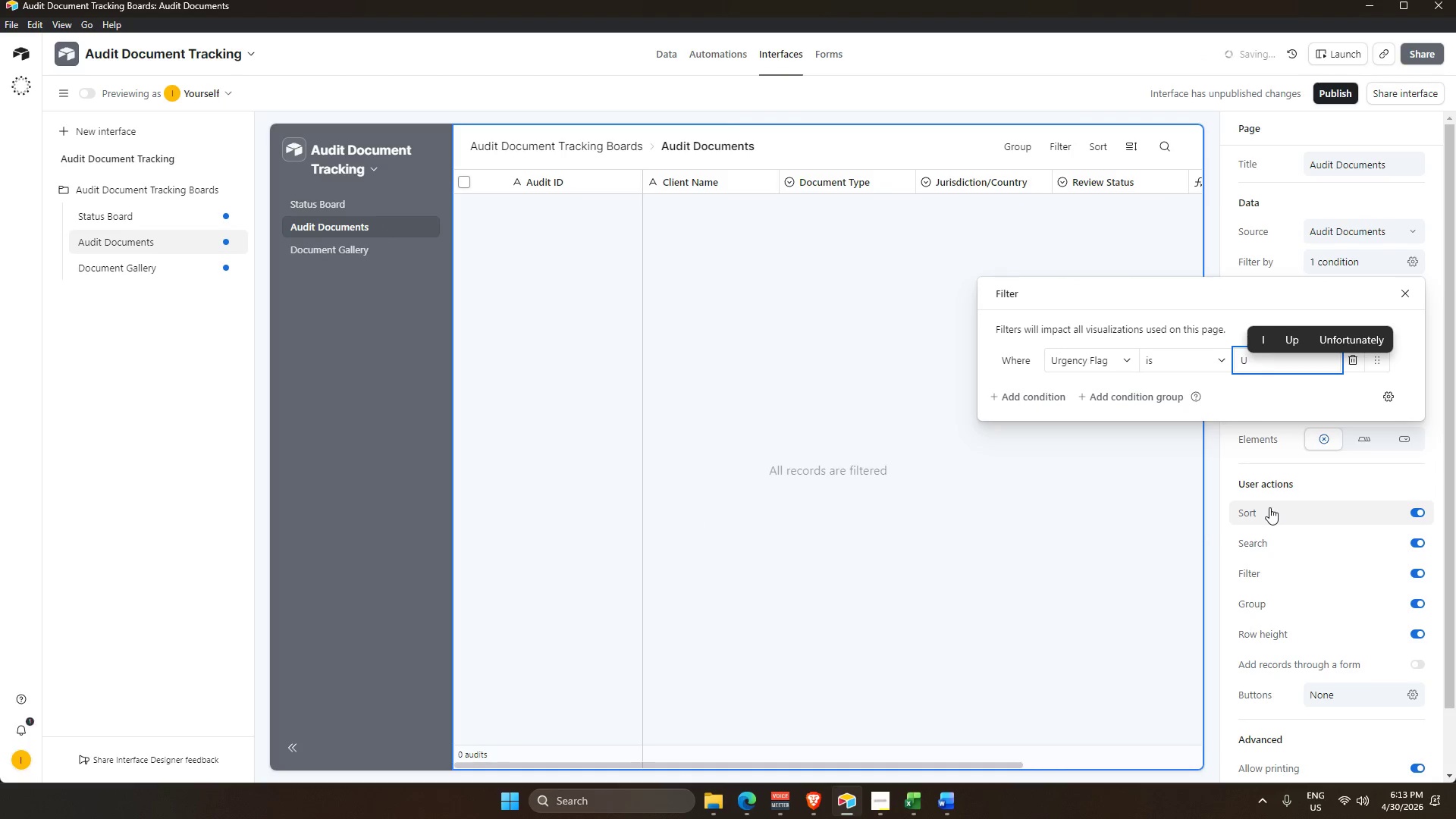 
key(Backspace)
 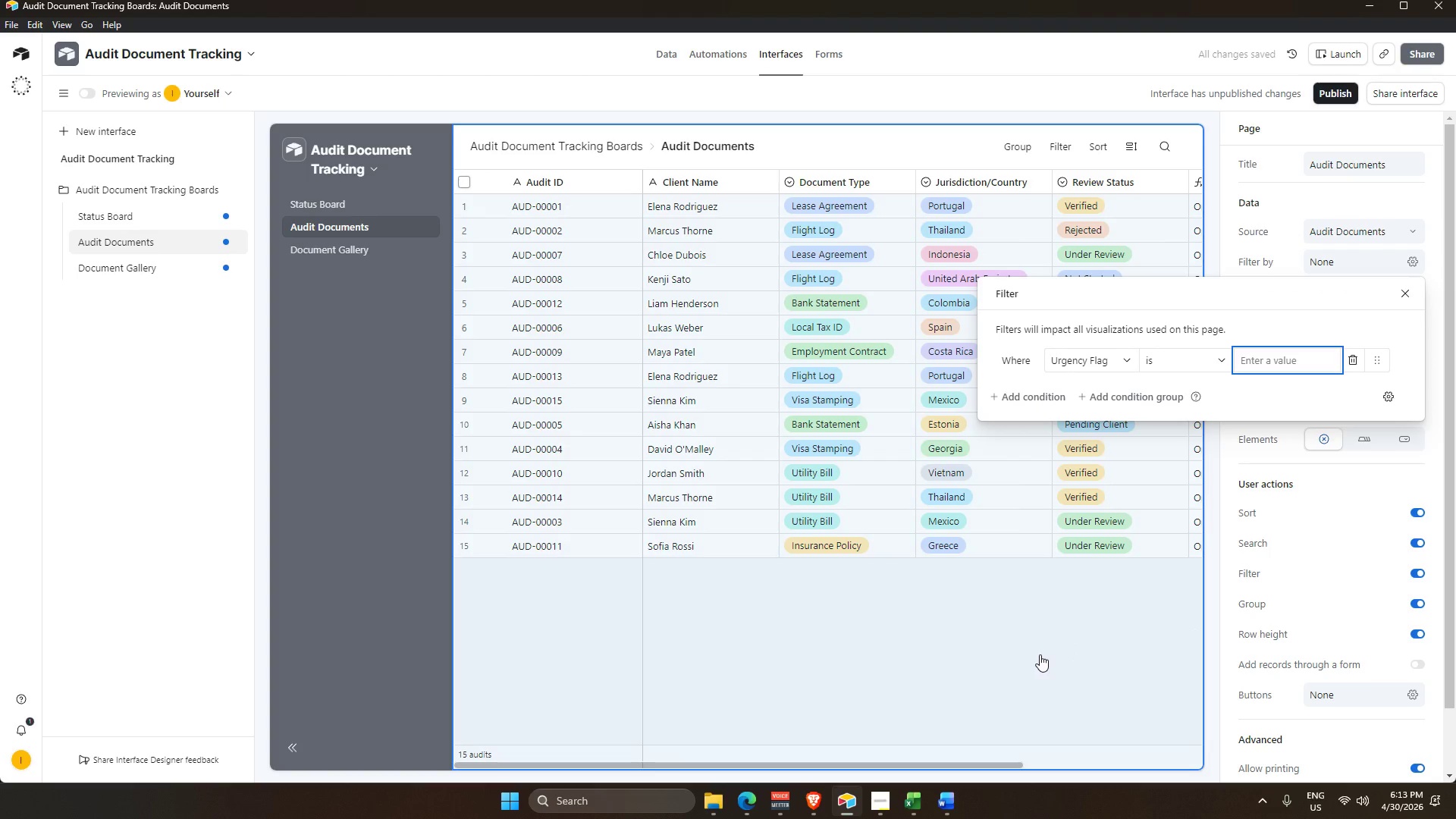 
wait(6.95)
 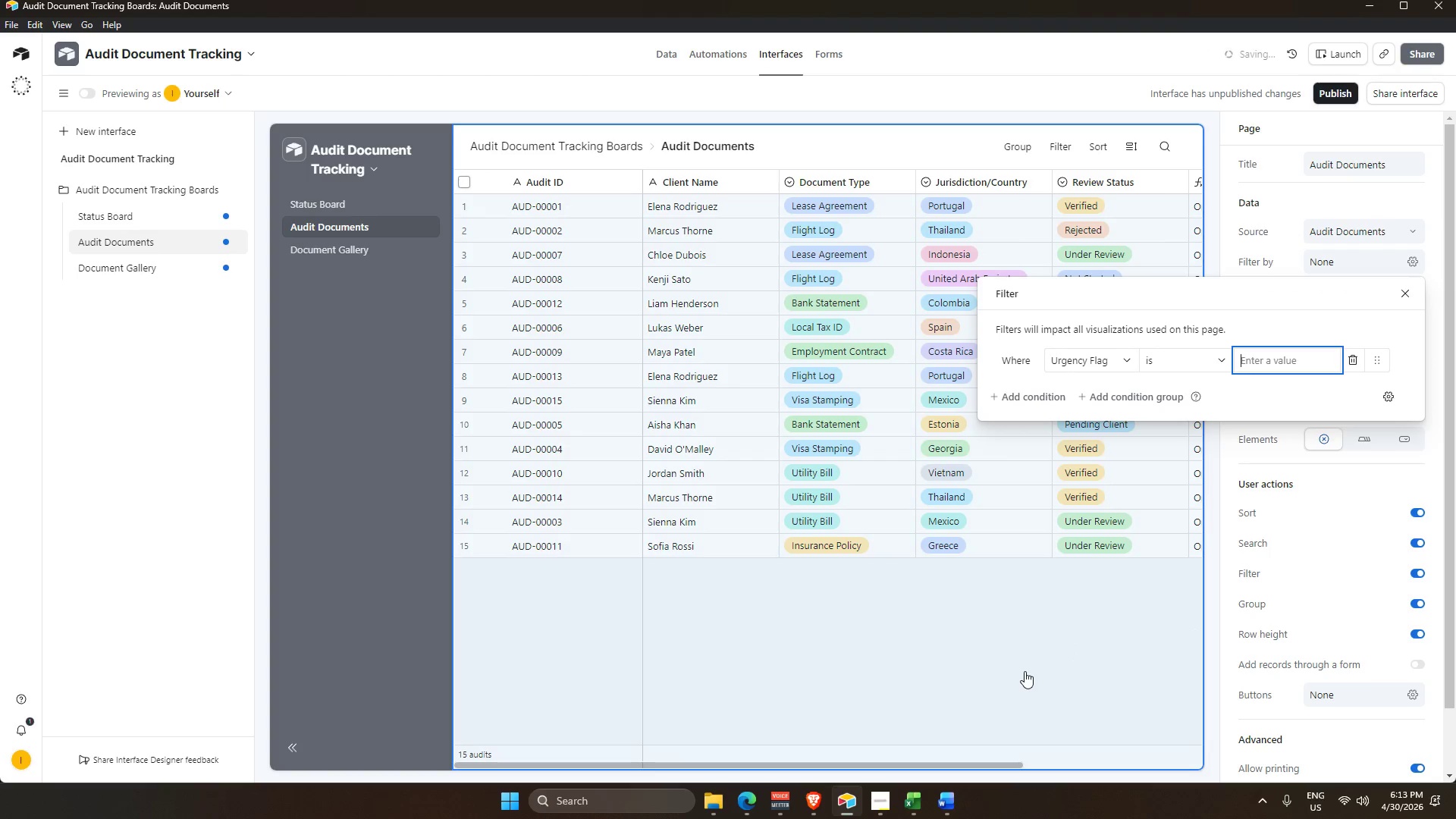 
left_click([1040, 654])
 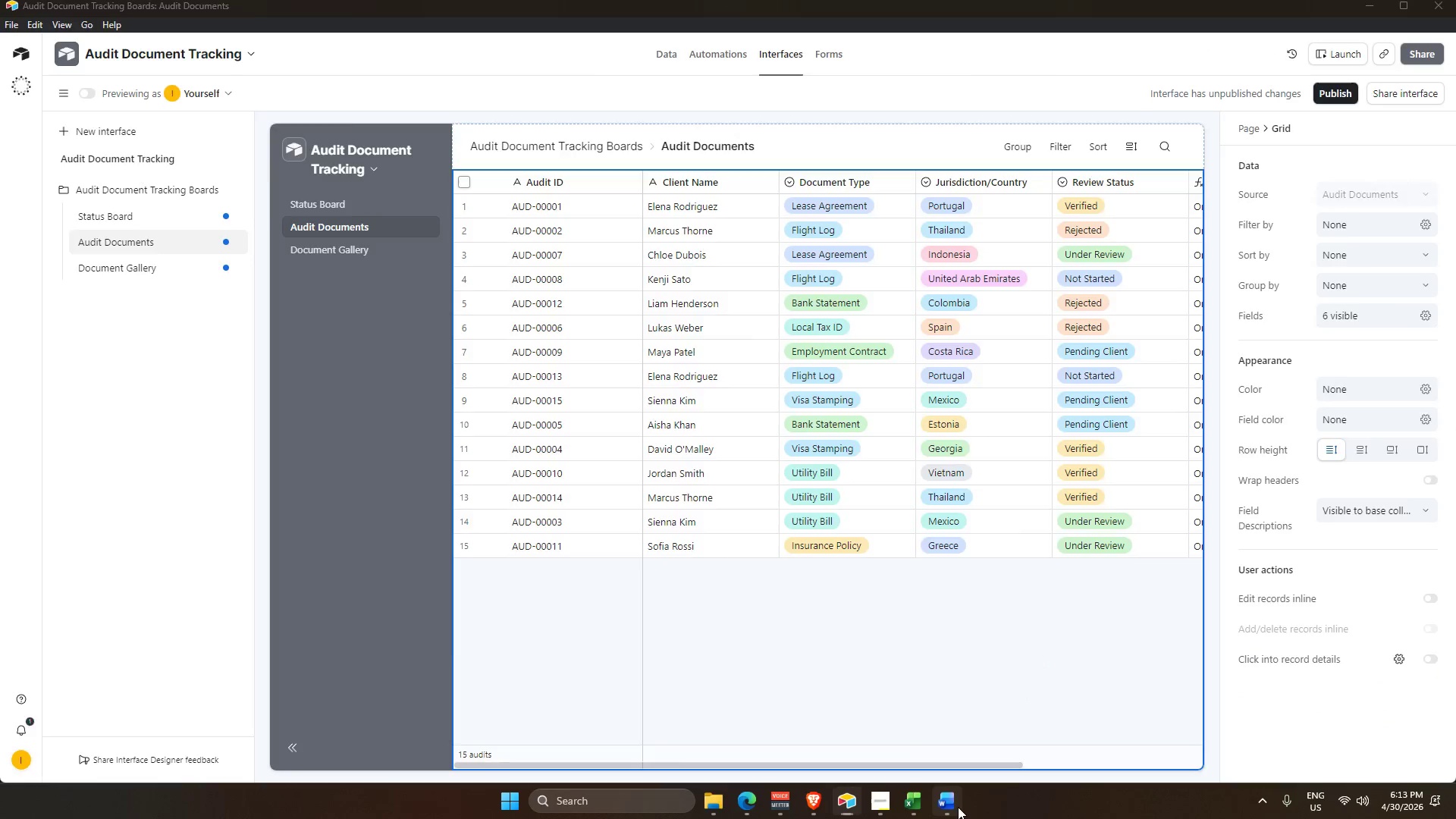 
scroll: coordinate [611, 451], scroll_direction: down, amount: 2.0